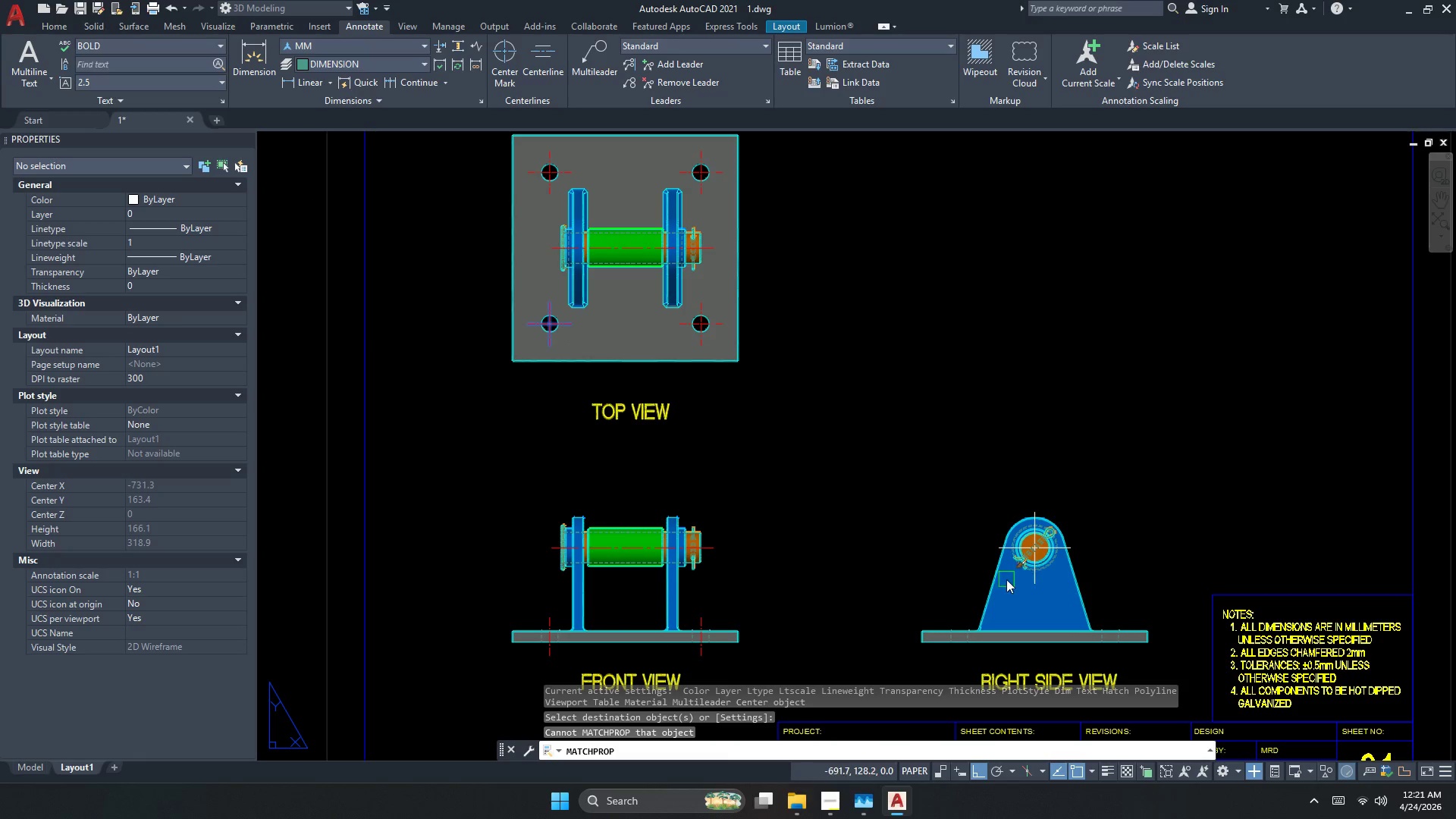 
left_click([1032, 579])
 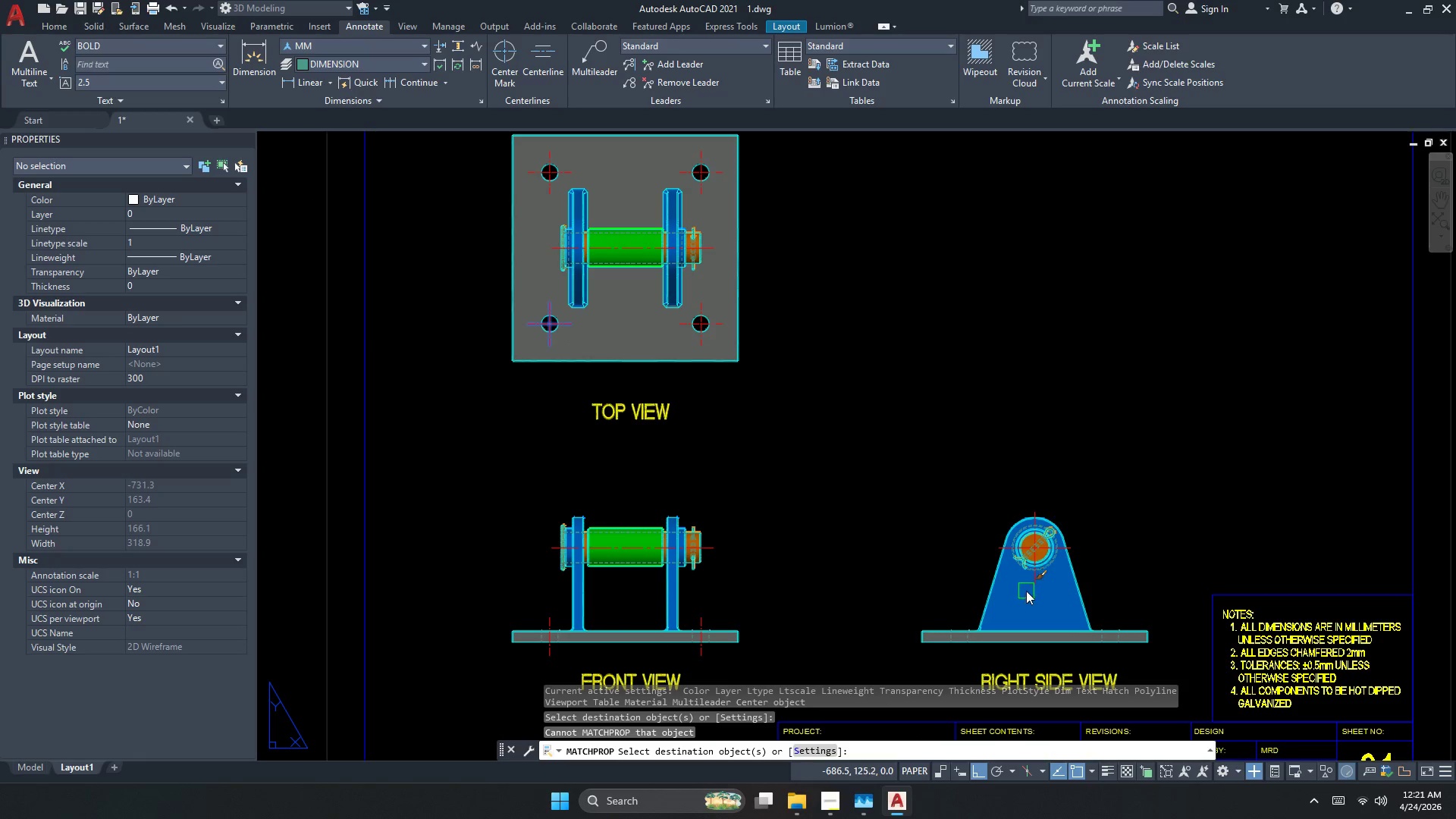 
scroll: coordinate [1019, 595], scroll_direction: up, amount: 2.0
 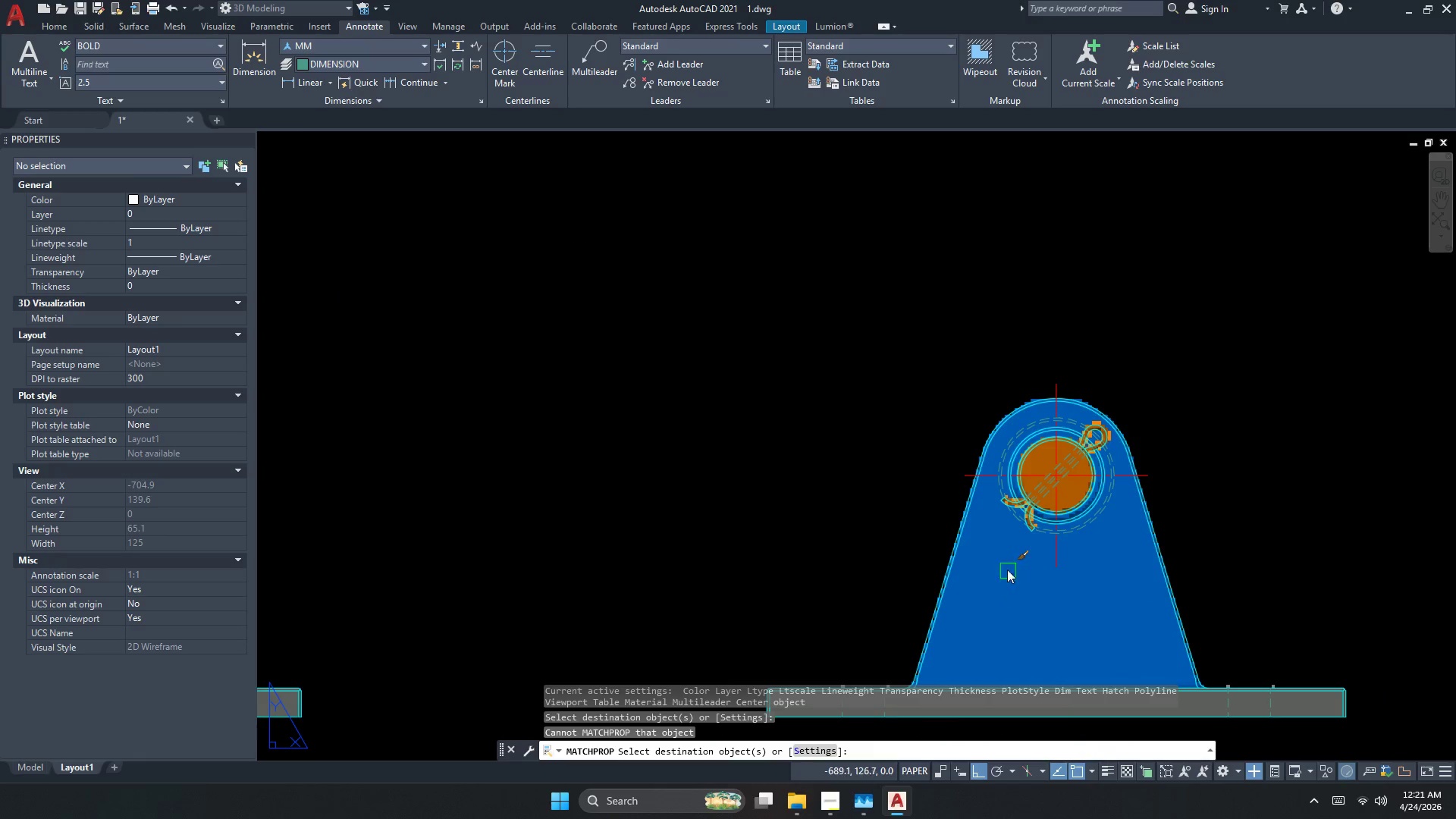 
key(Escape)
 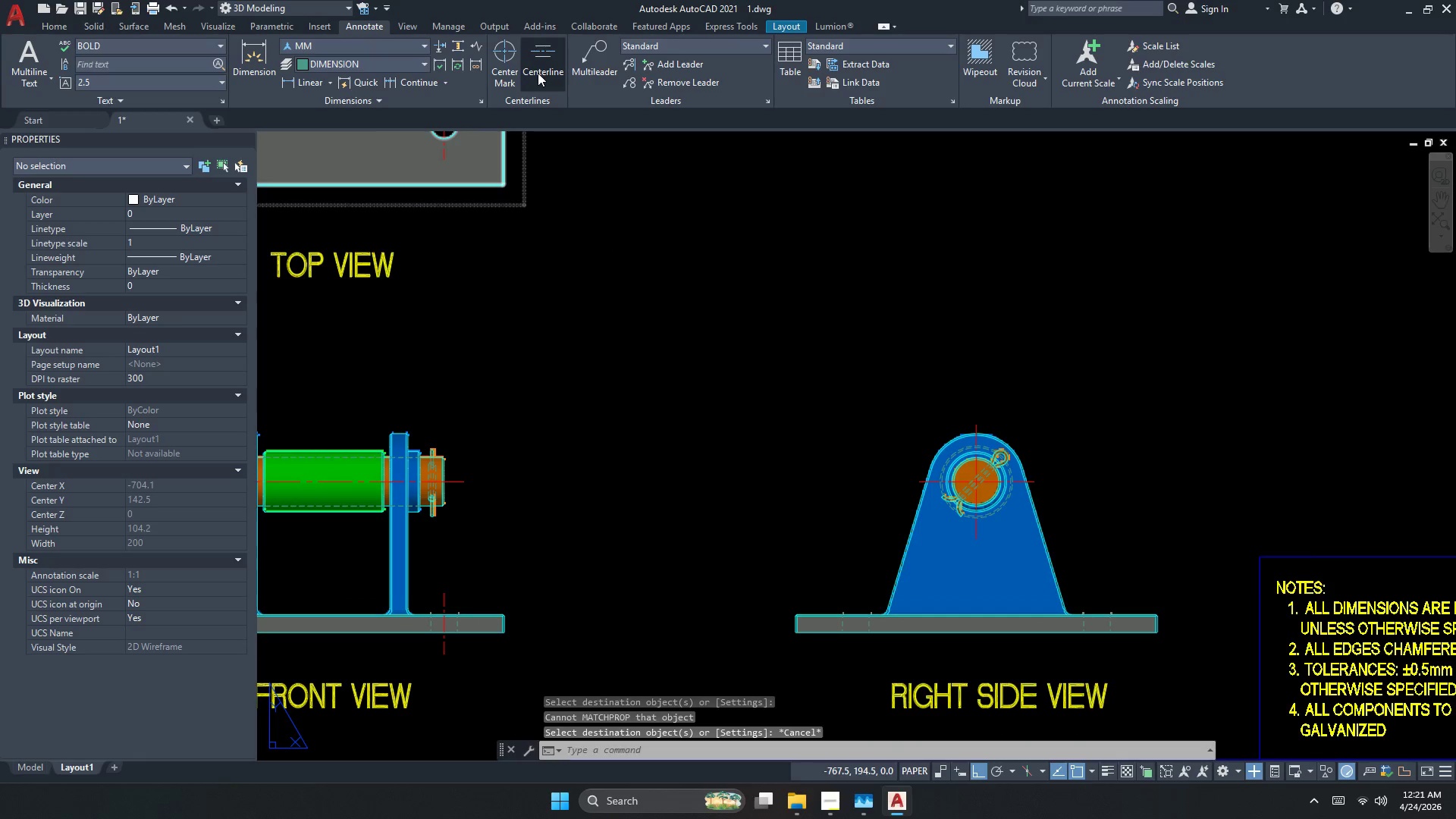 
scroll: coordinate [843, 493], scroll_direction: down, amount: 1.0
 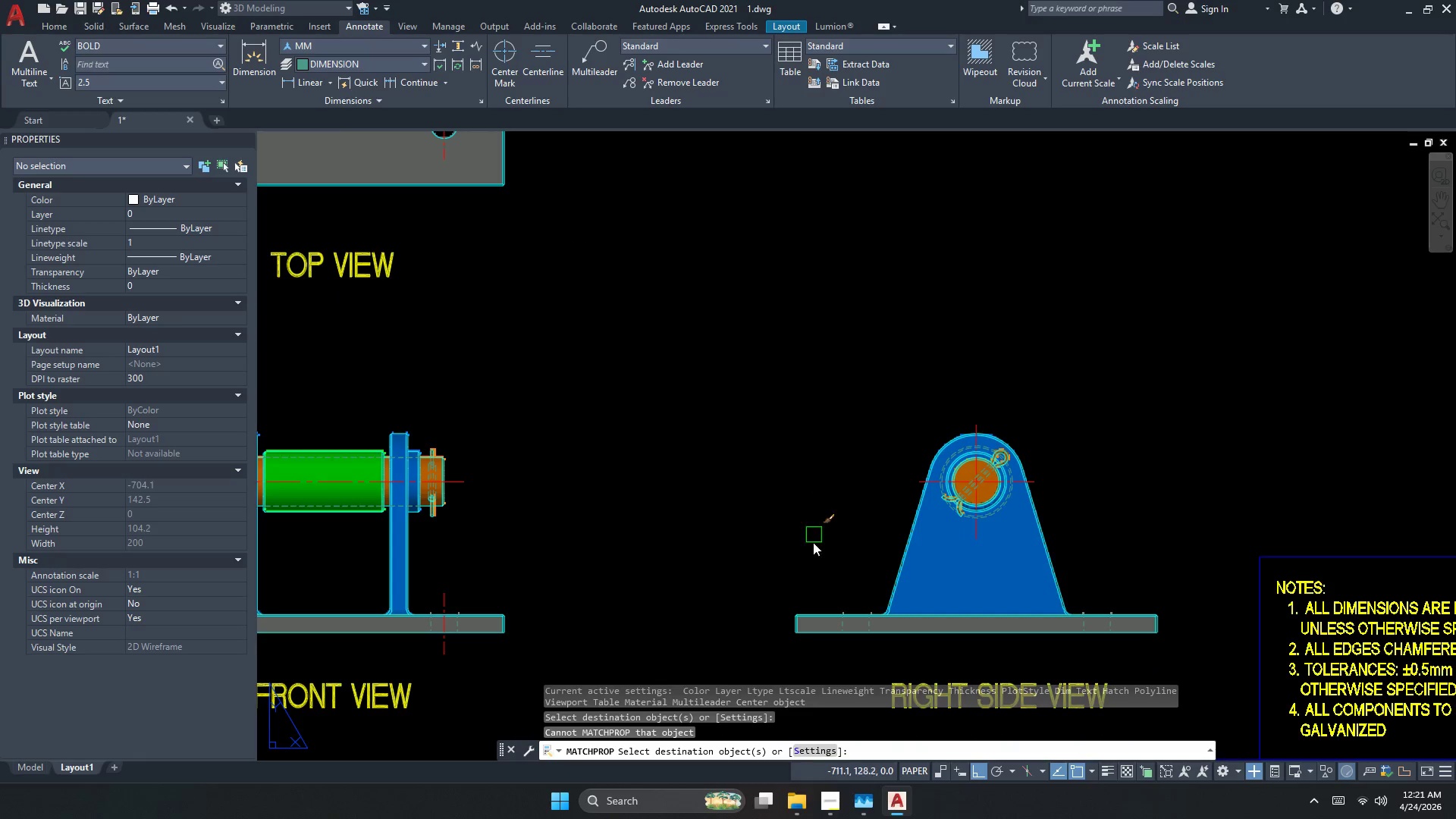 
scroll: coordinate [839, 658], scroll_direction: up, amount: 2.0
 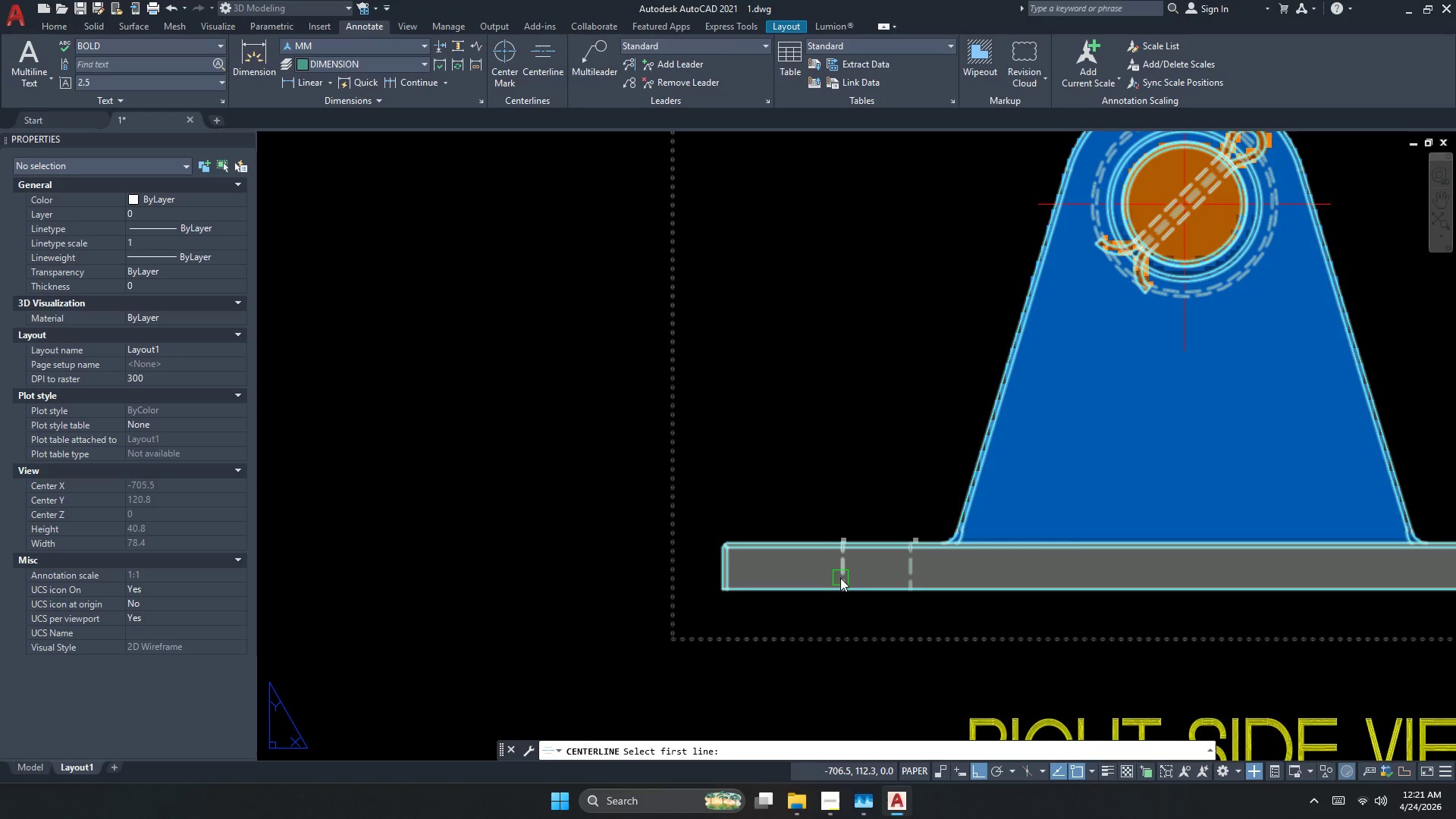 
left_click([839, 576])
 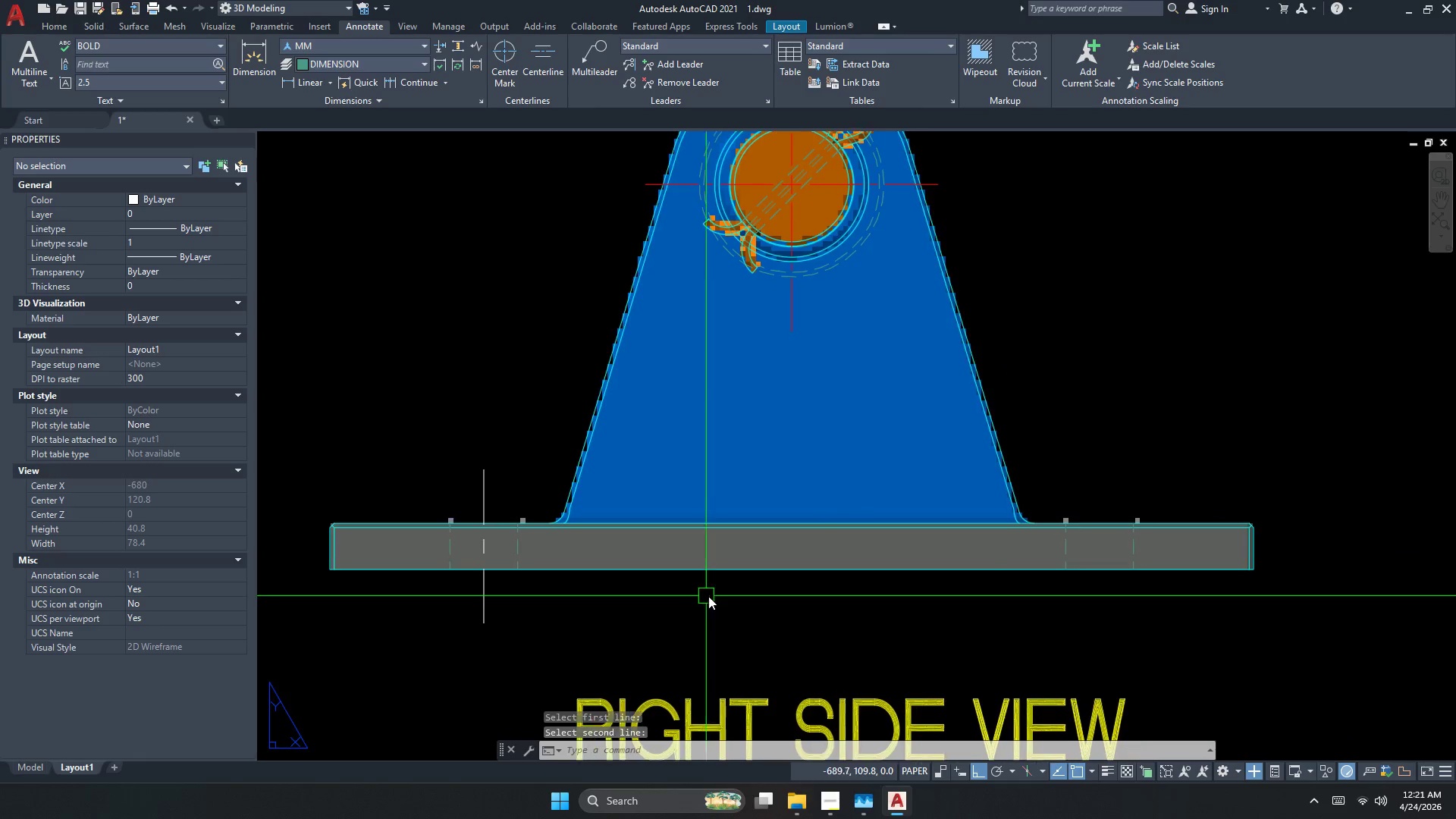 
key(Space)
 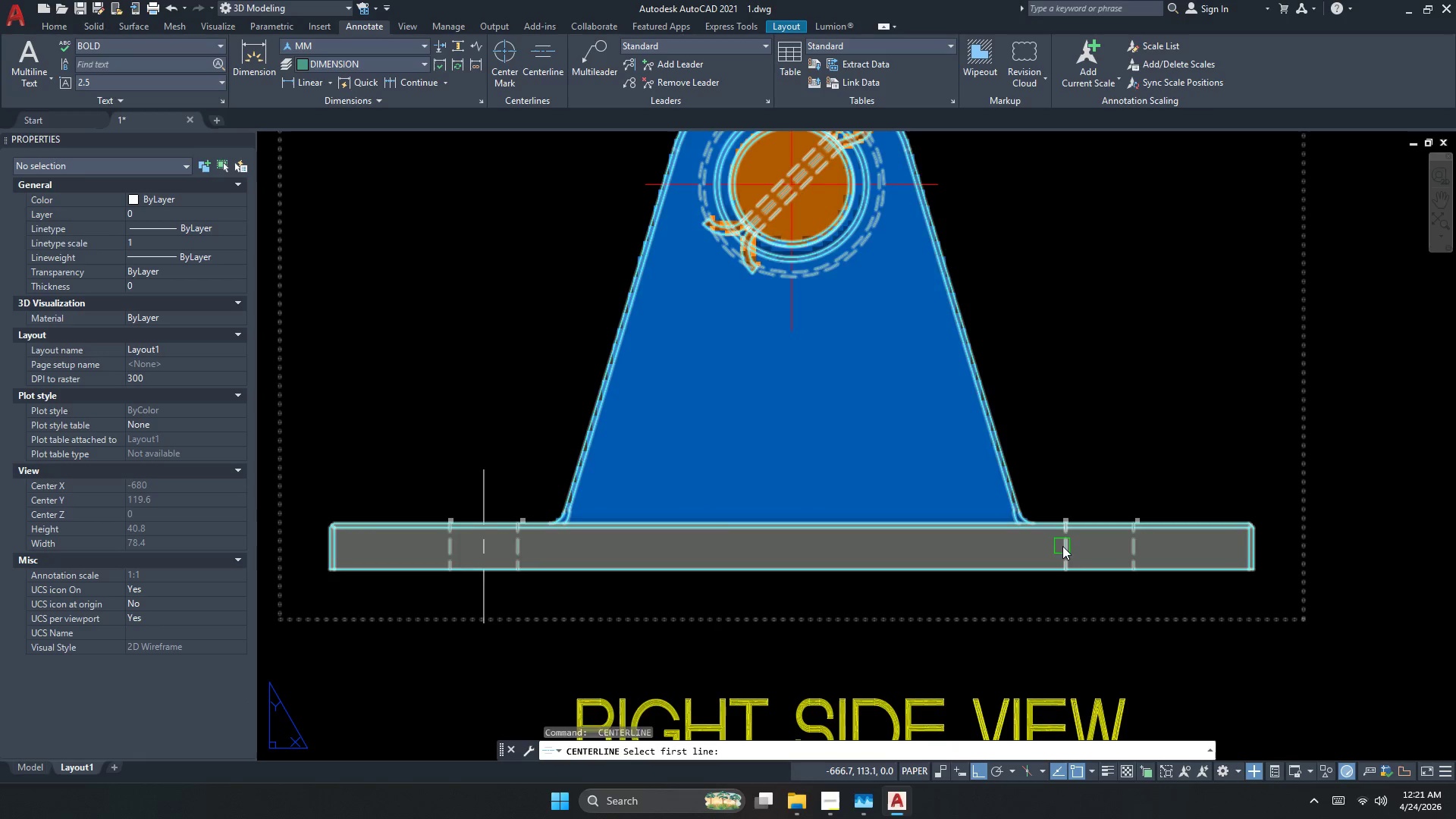 
left_click([1064, 546])
 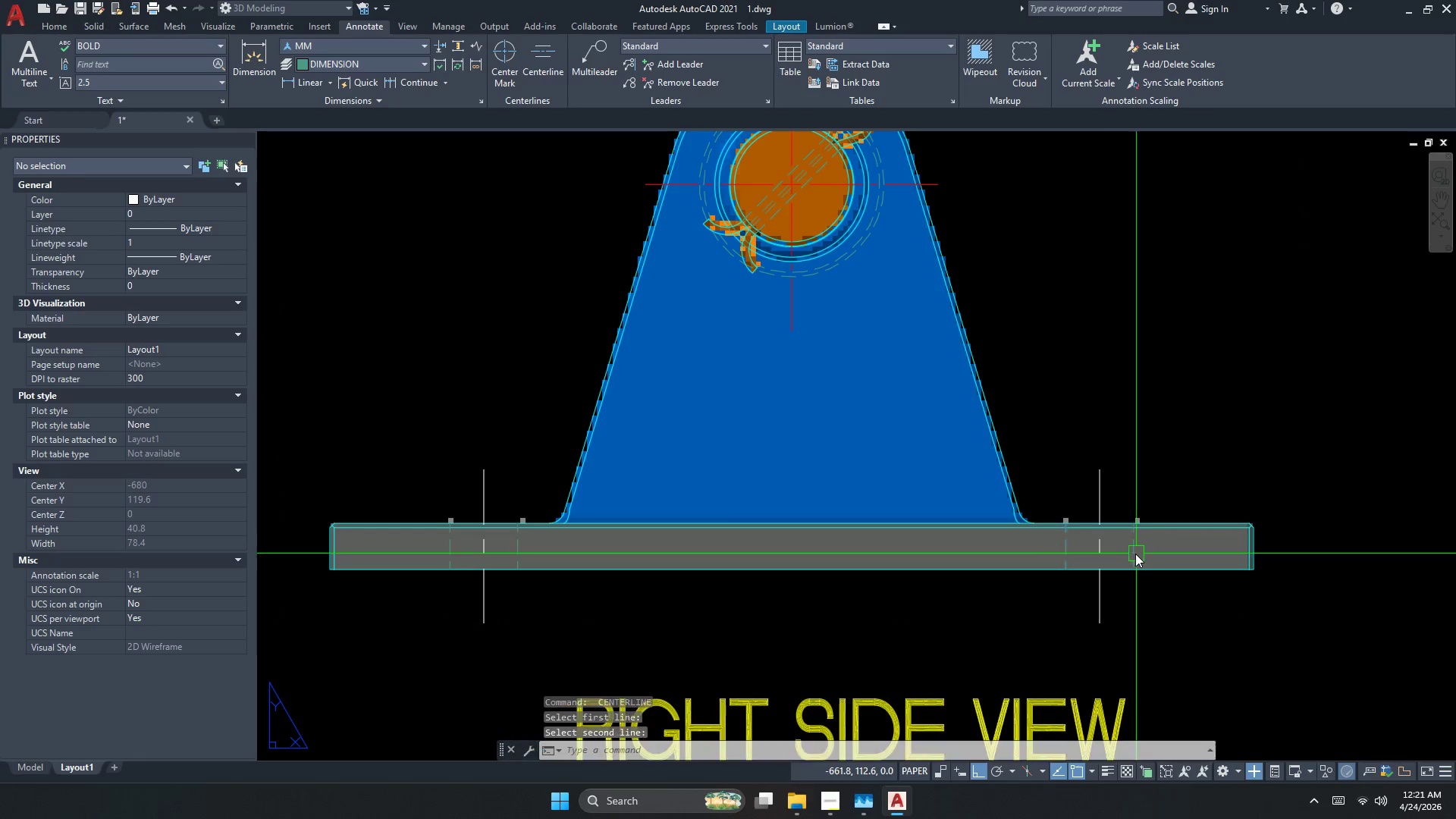 
key(Escape)
 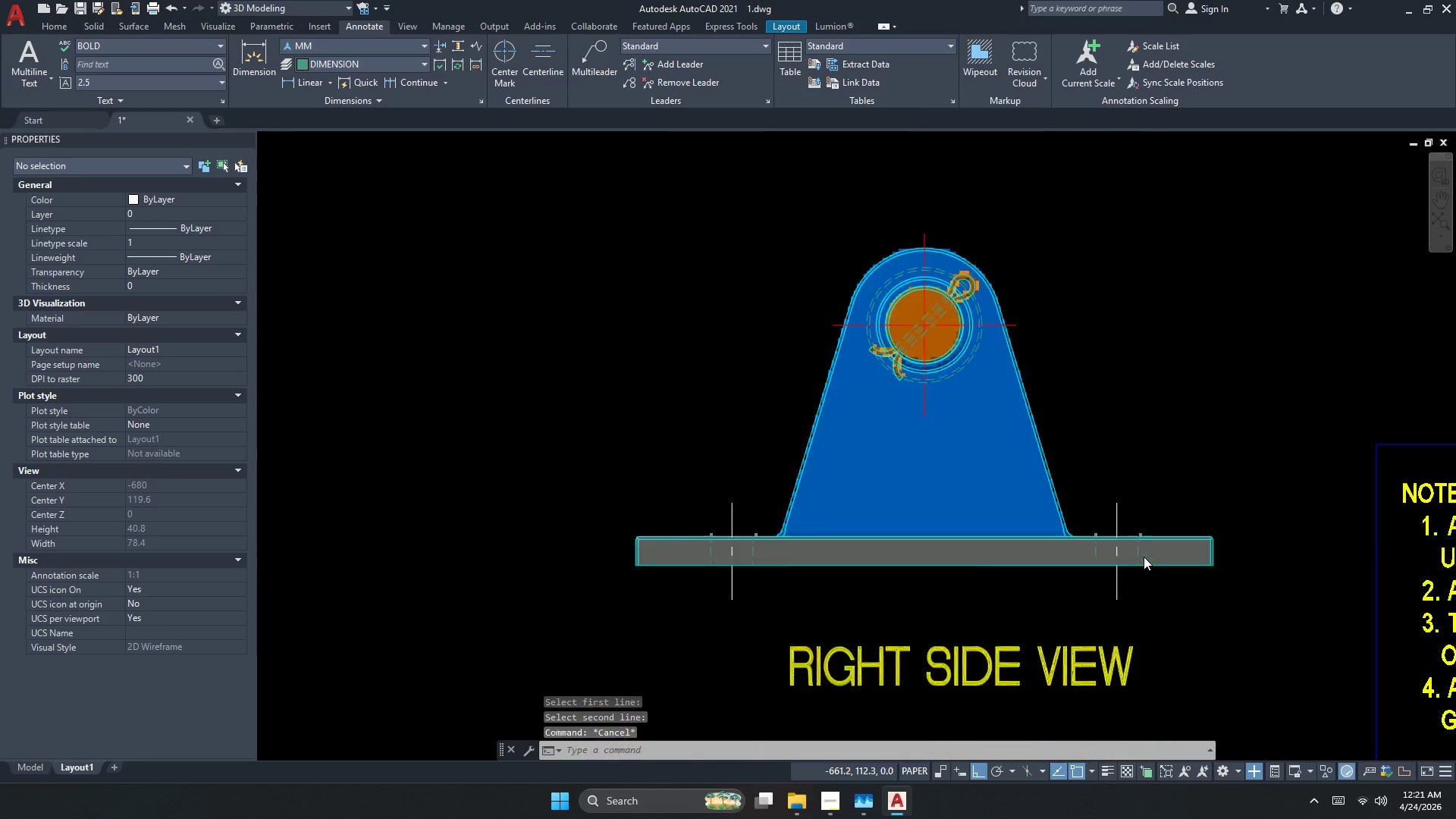 
key(M)
 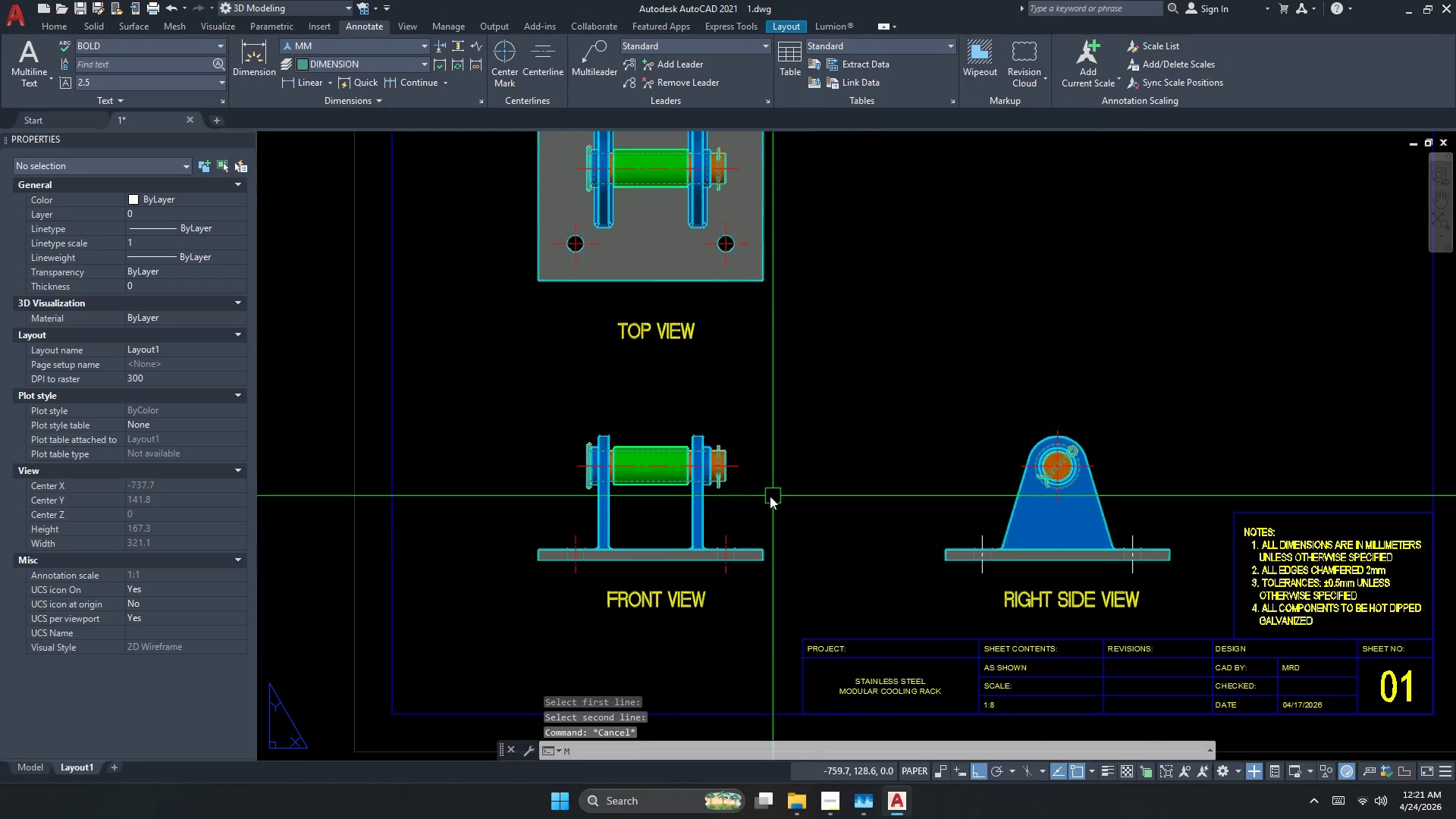 
scroll: coordinate [1142, 556], scroll_direction: down, amount: 3.0
 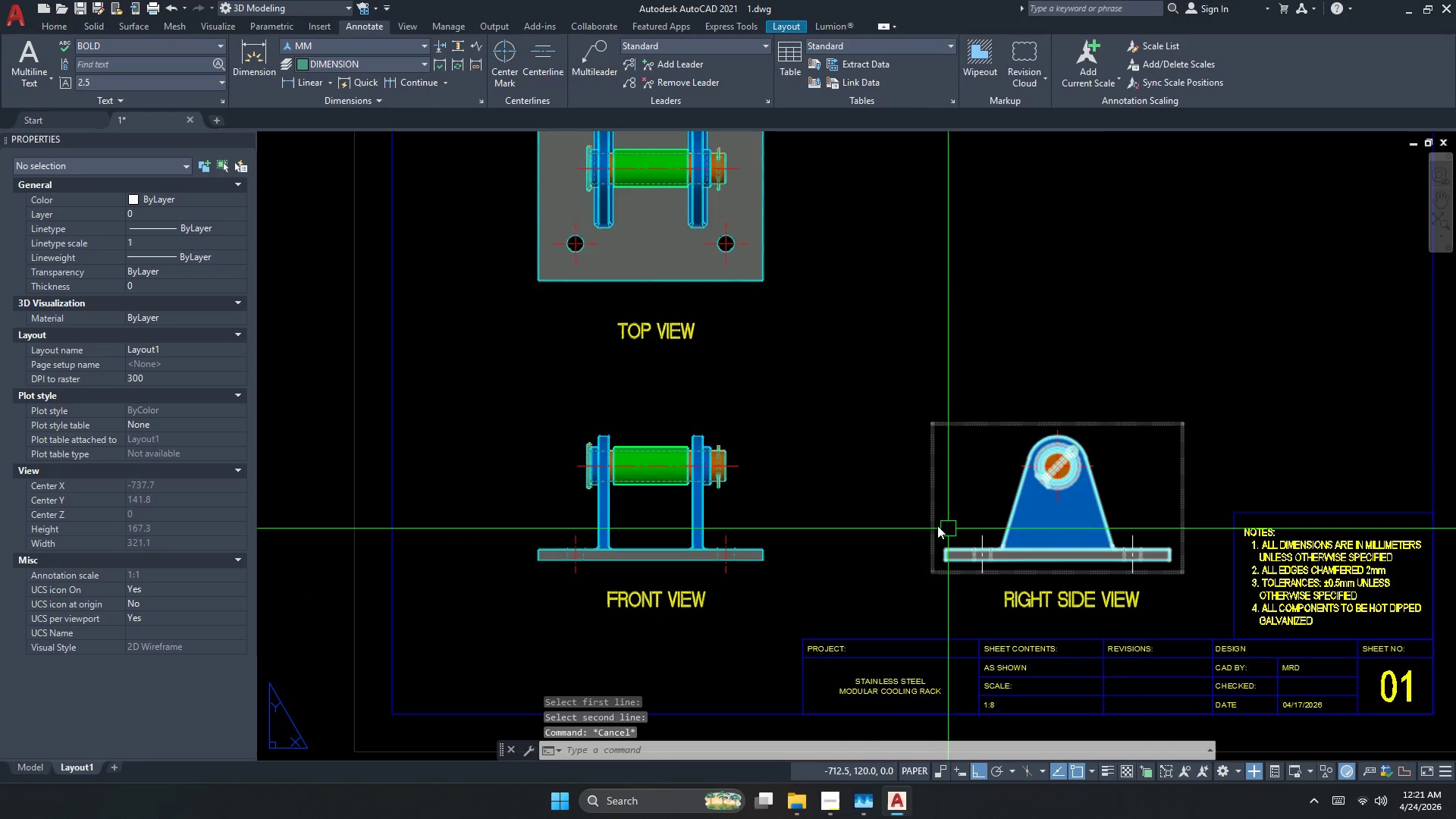 
key(A)
 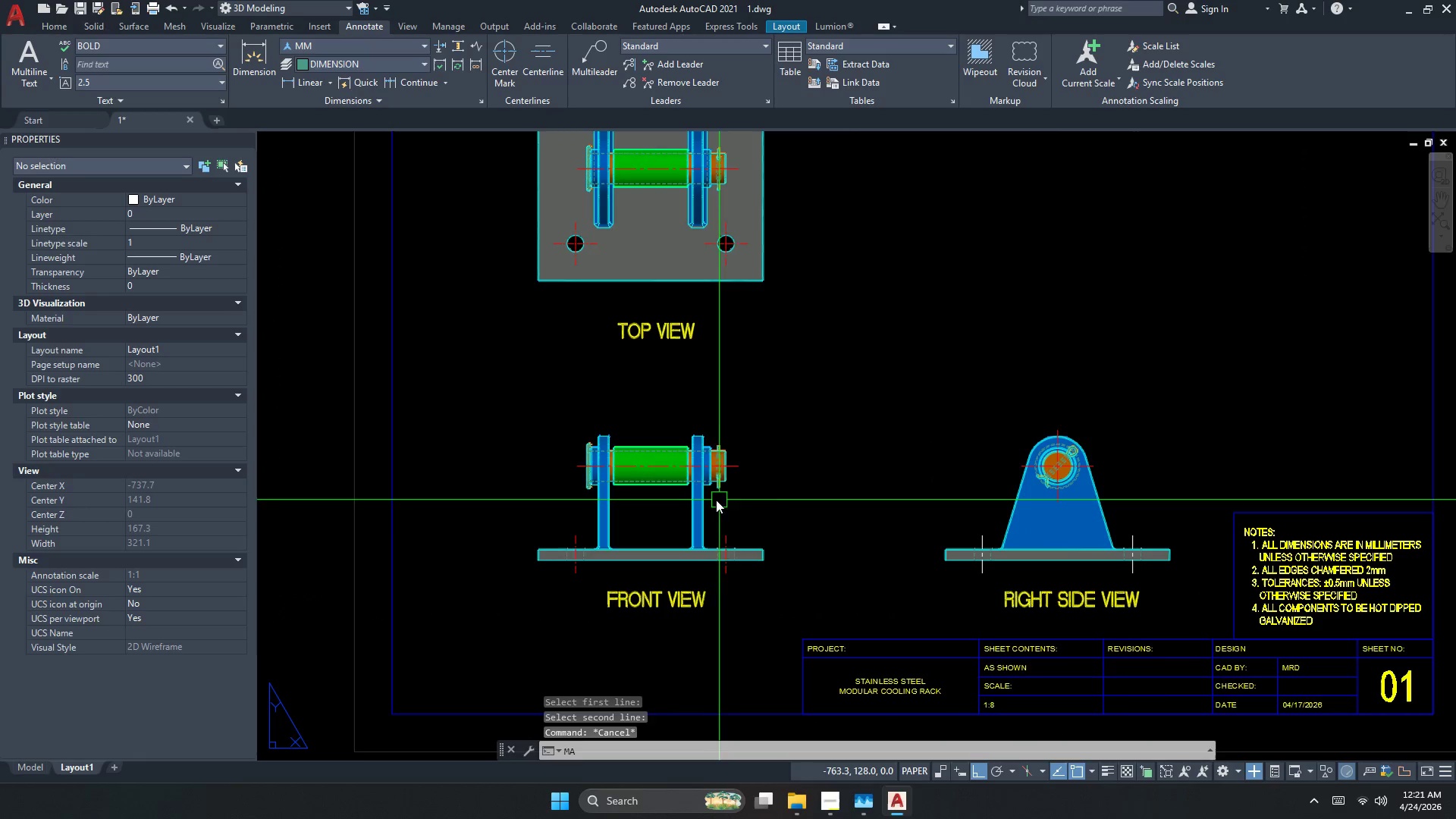 
key(Space)
 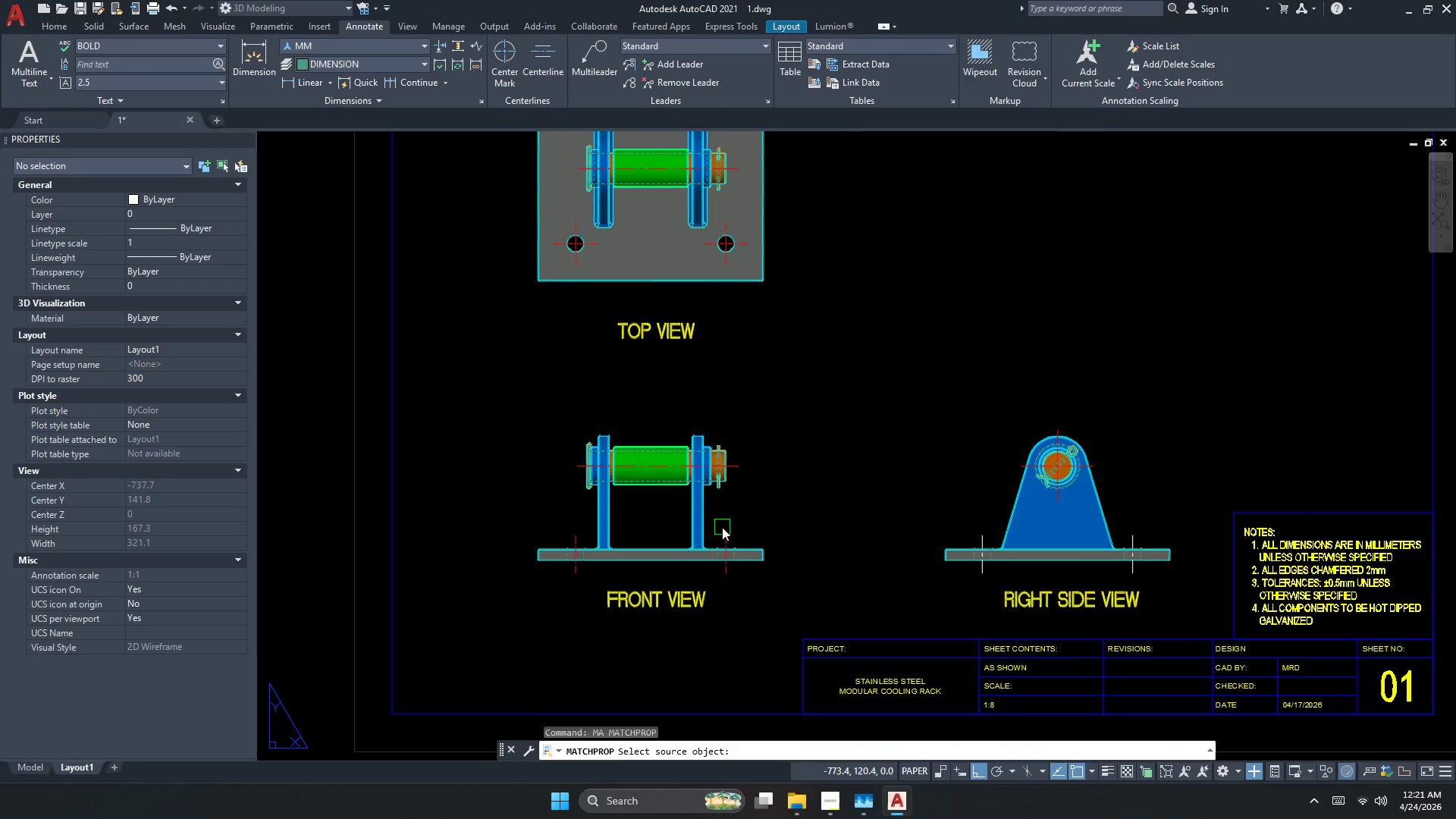 
left_click([723, 534])
 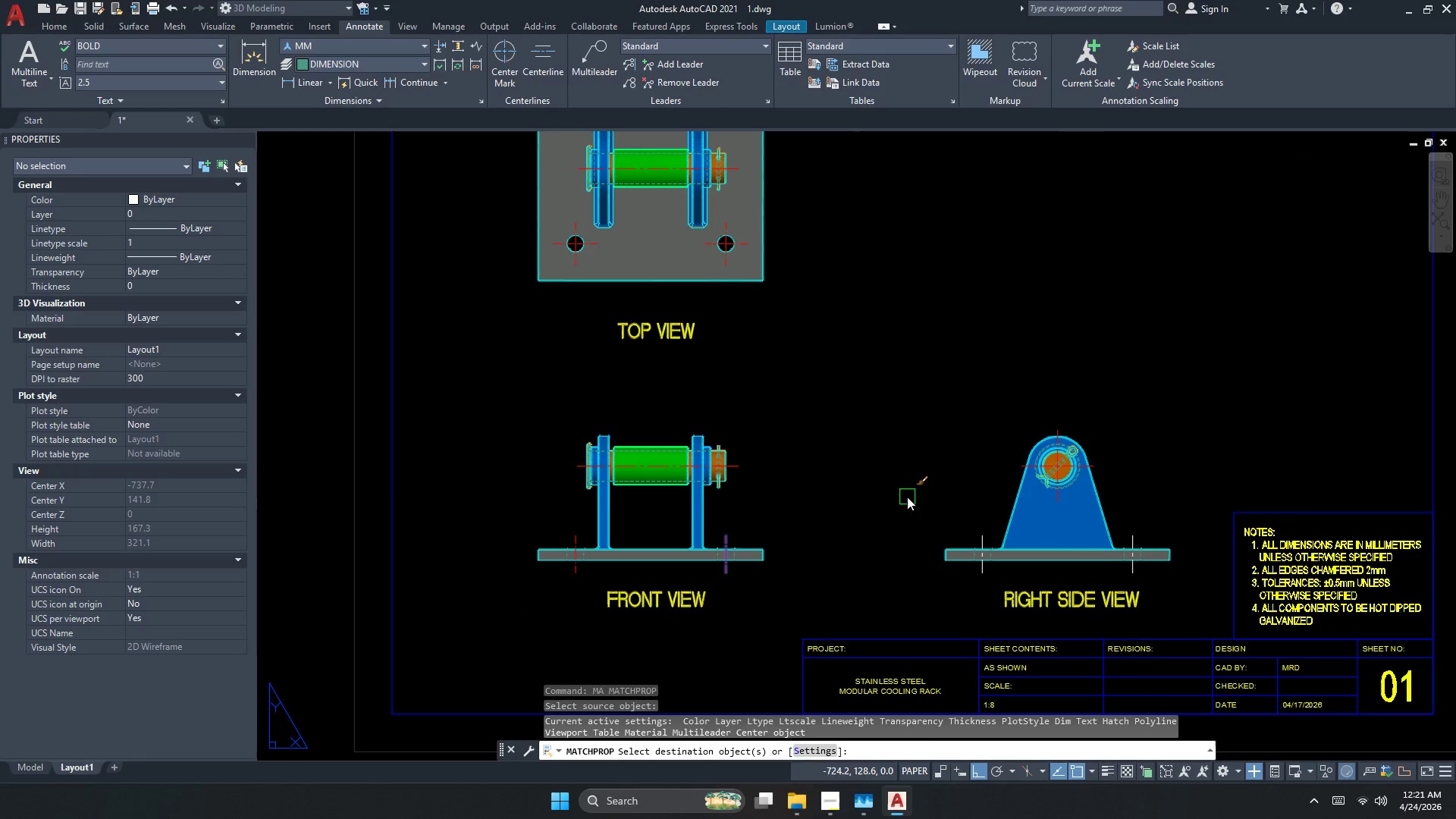 
left_click_drag(start_coordinate=[907, 497], to_coordinate=[919, 503])
 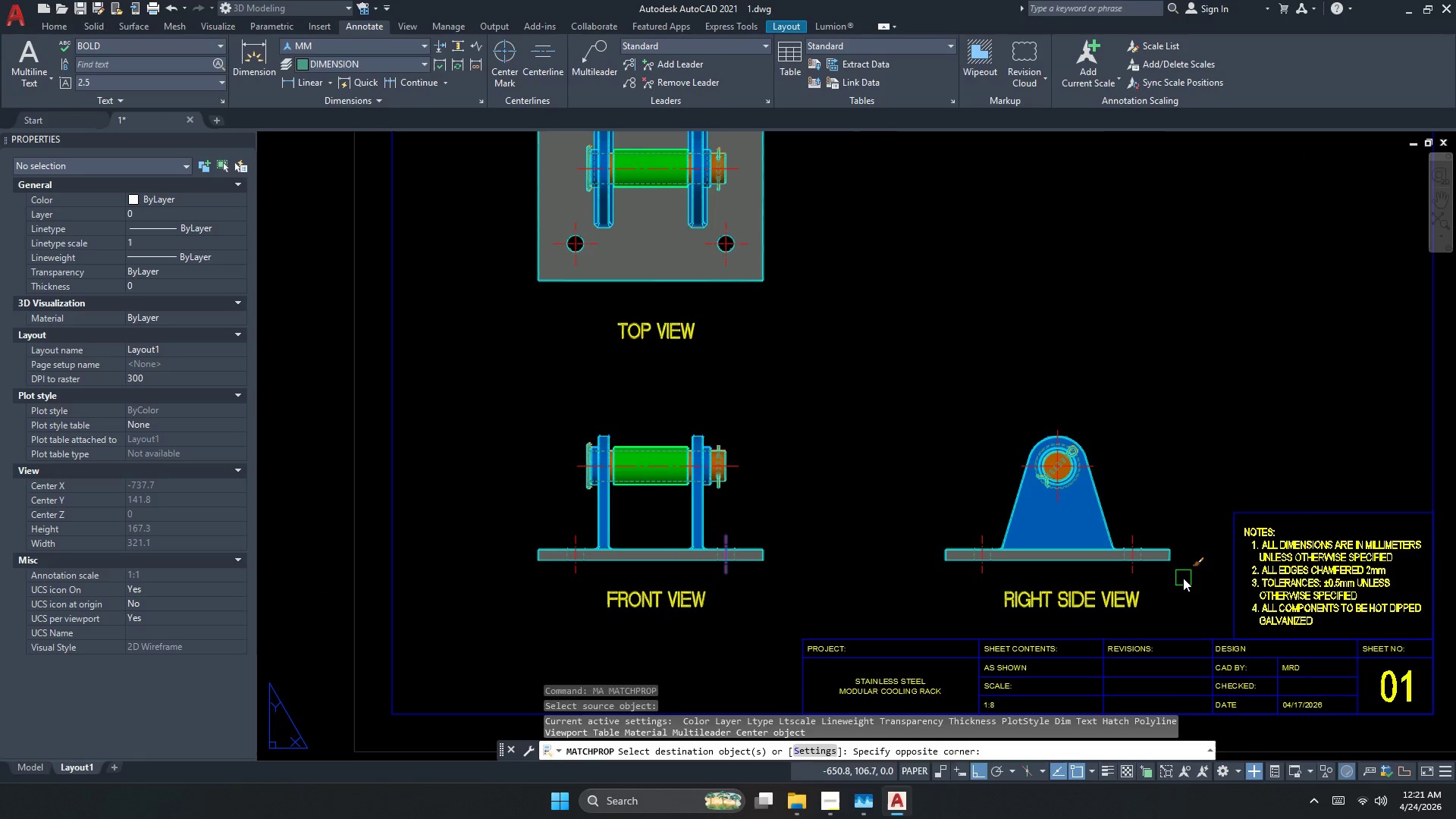 
key(Escape)
 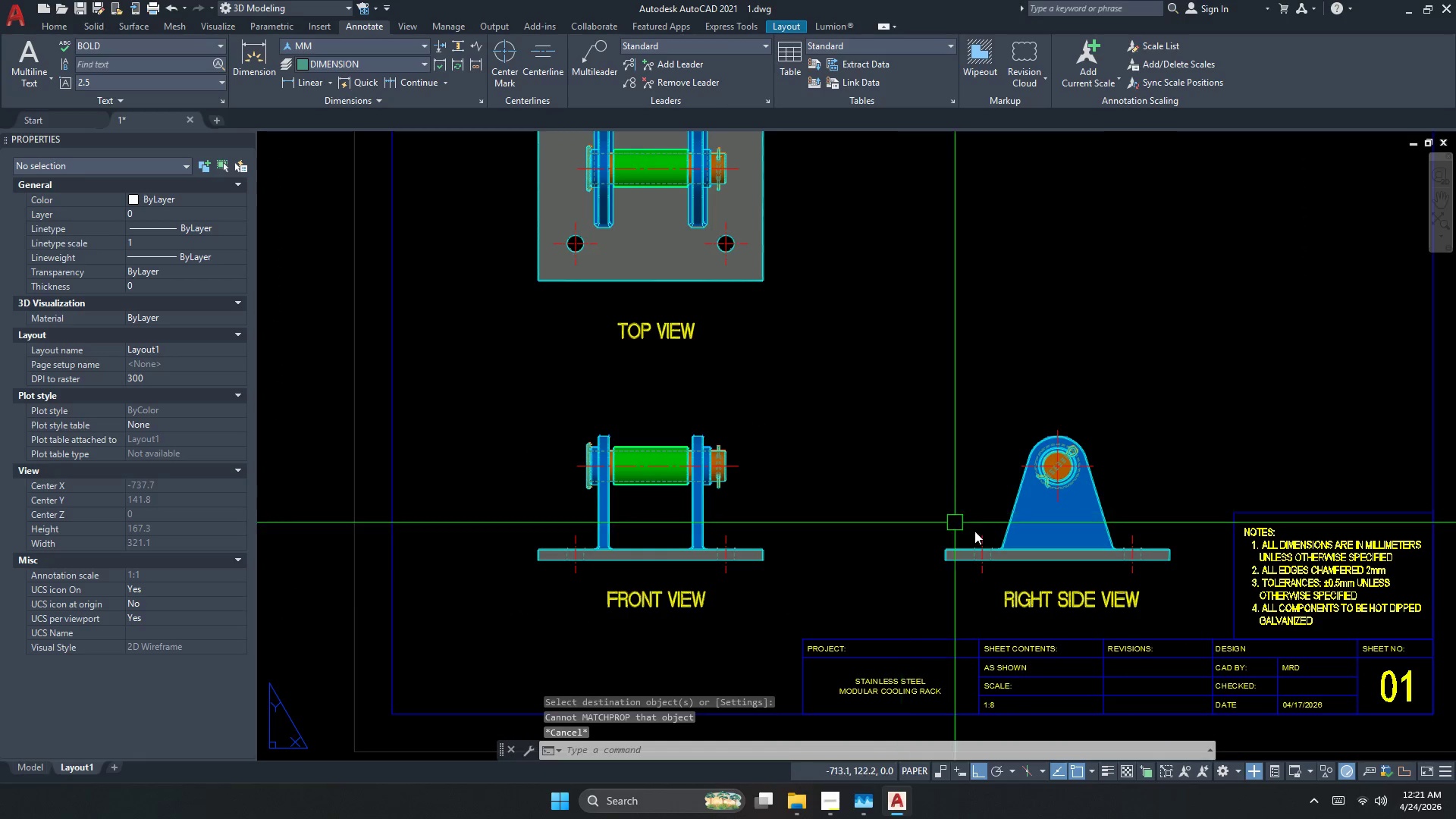 
key(Escape)
 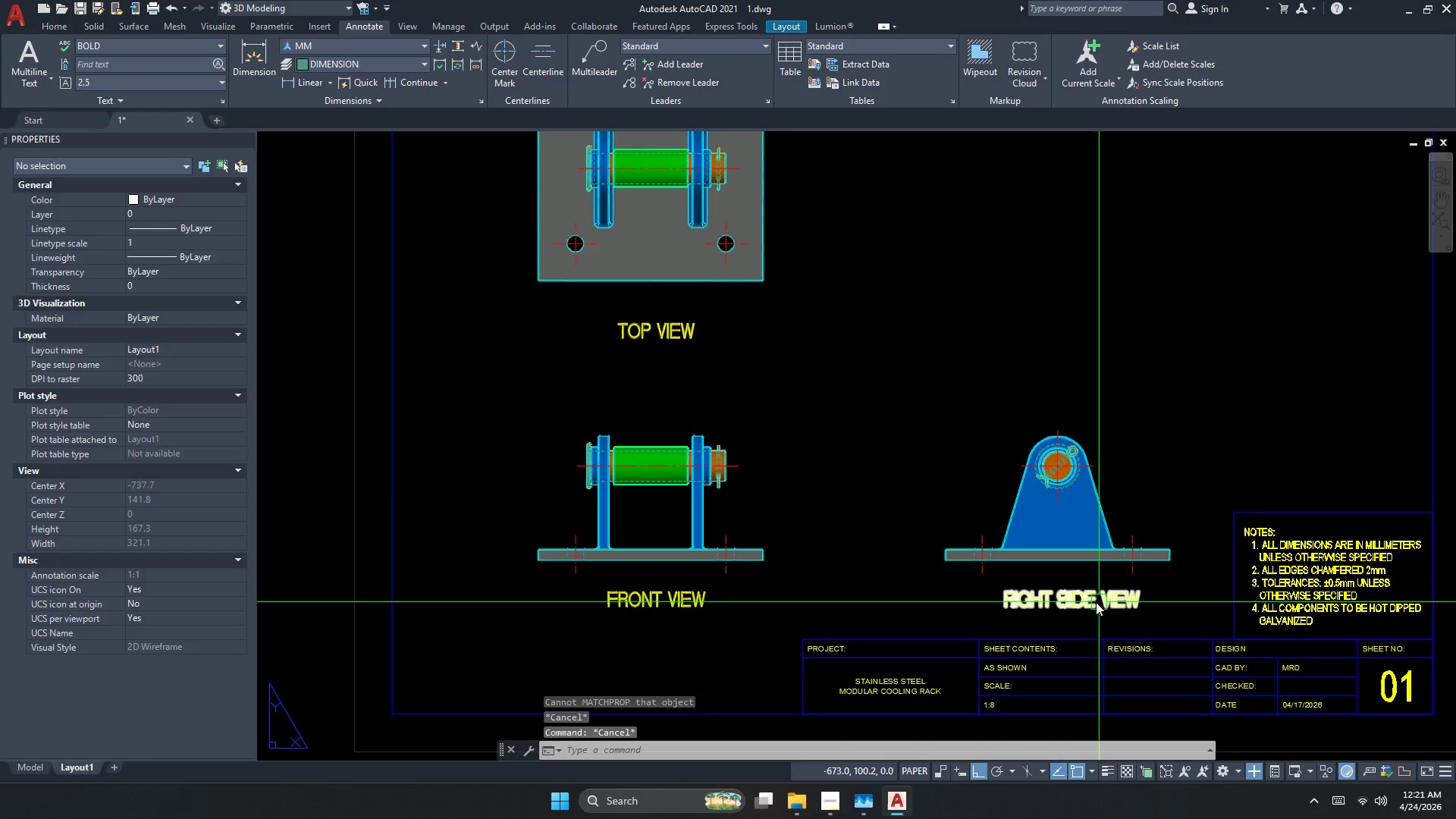 
left_click([1094, 602])
 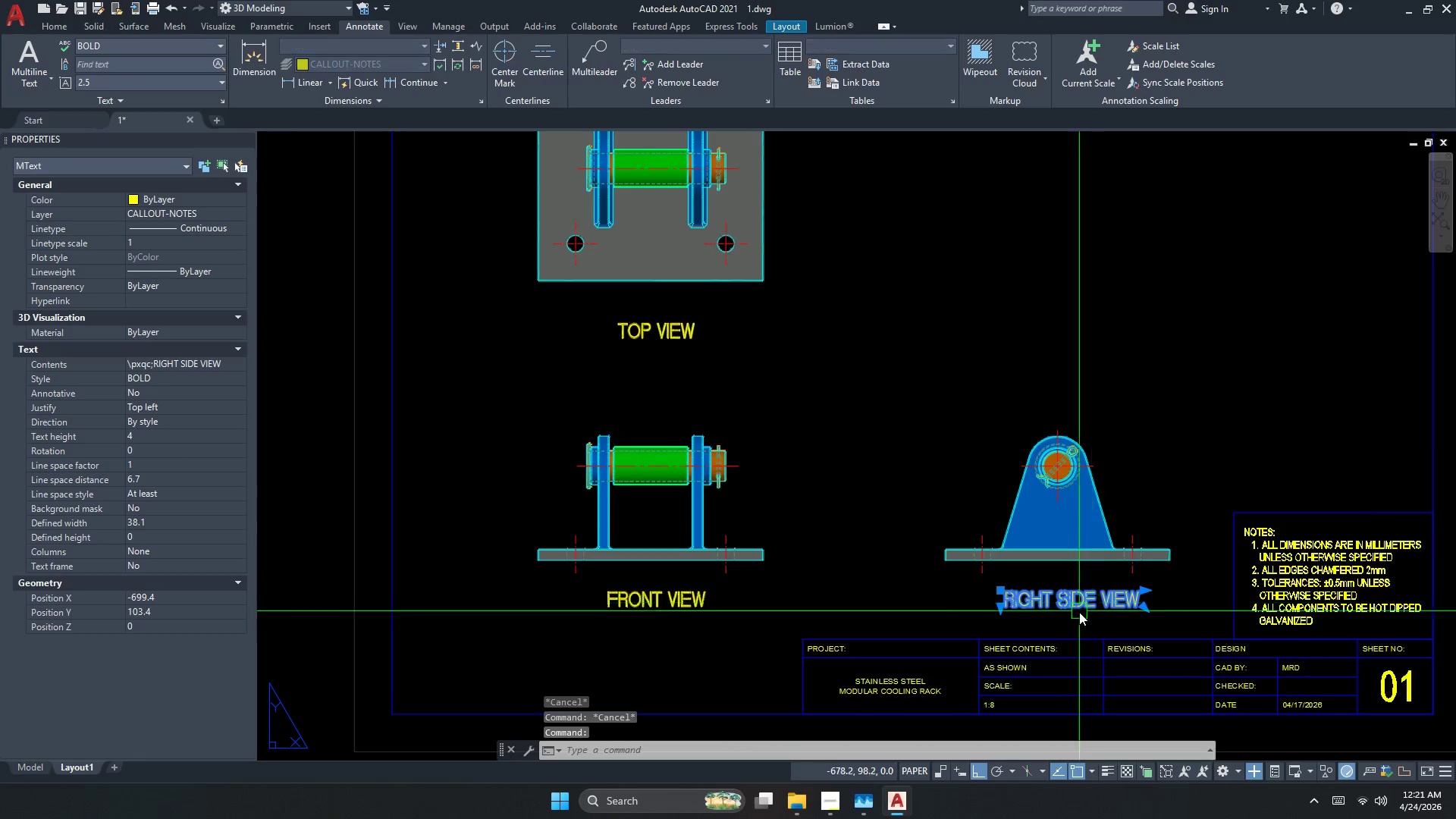 
key(M)
 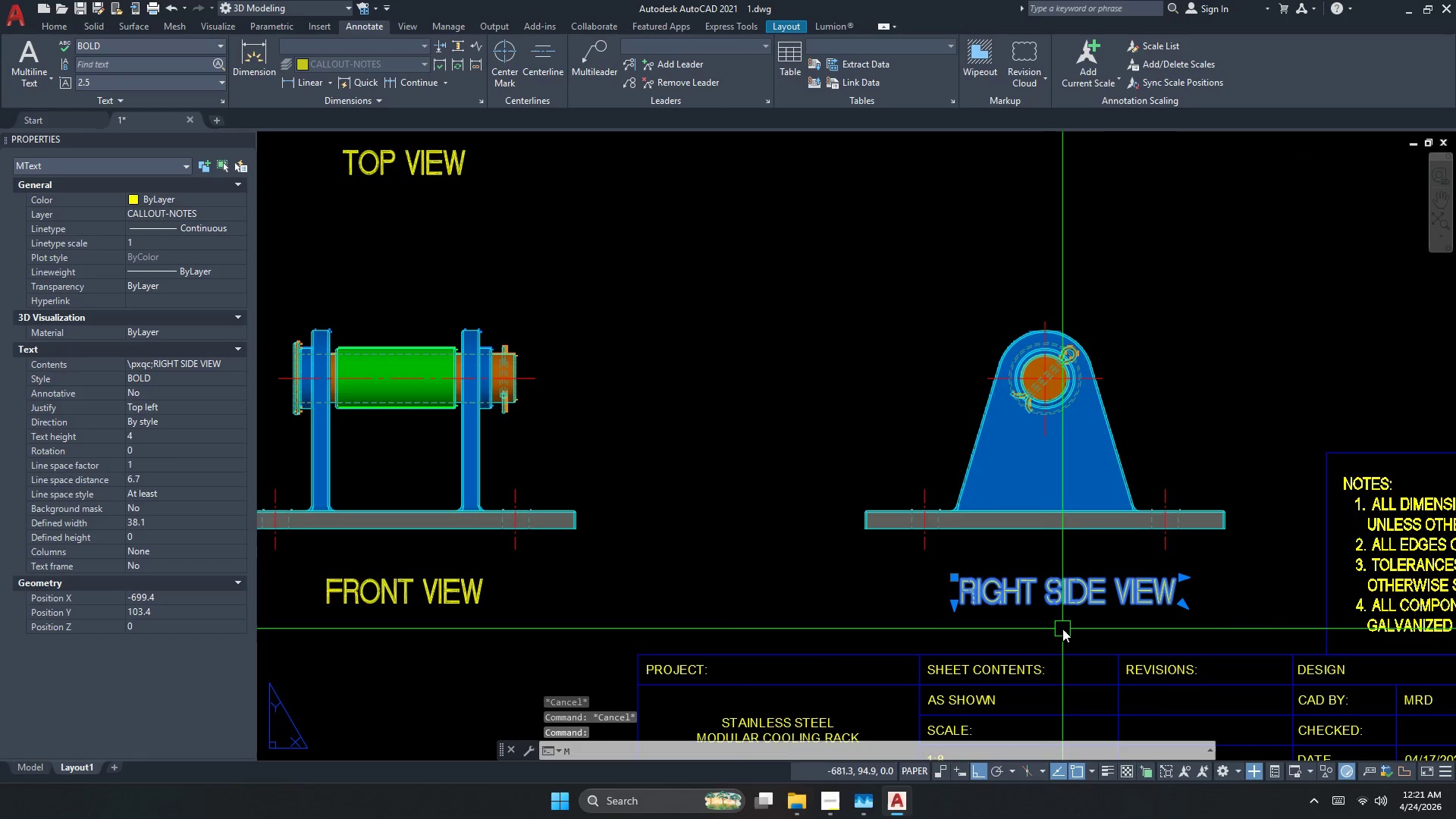 
key(Space)
 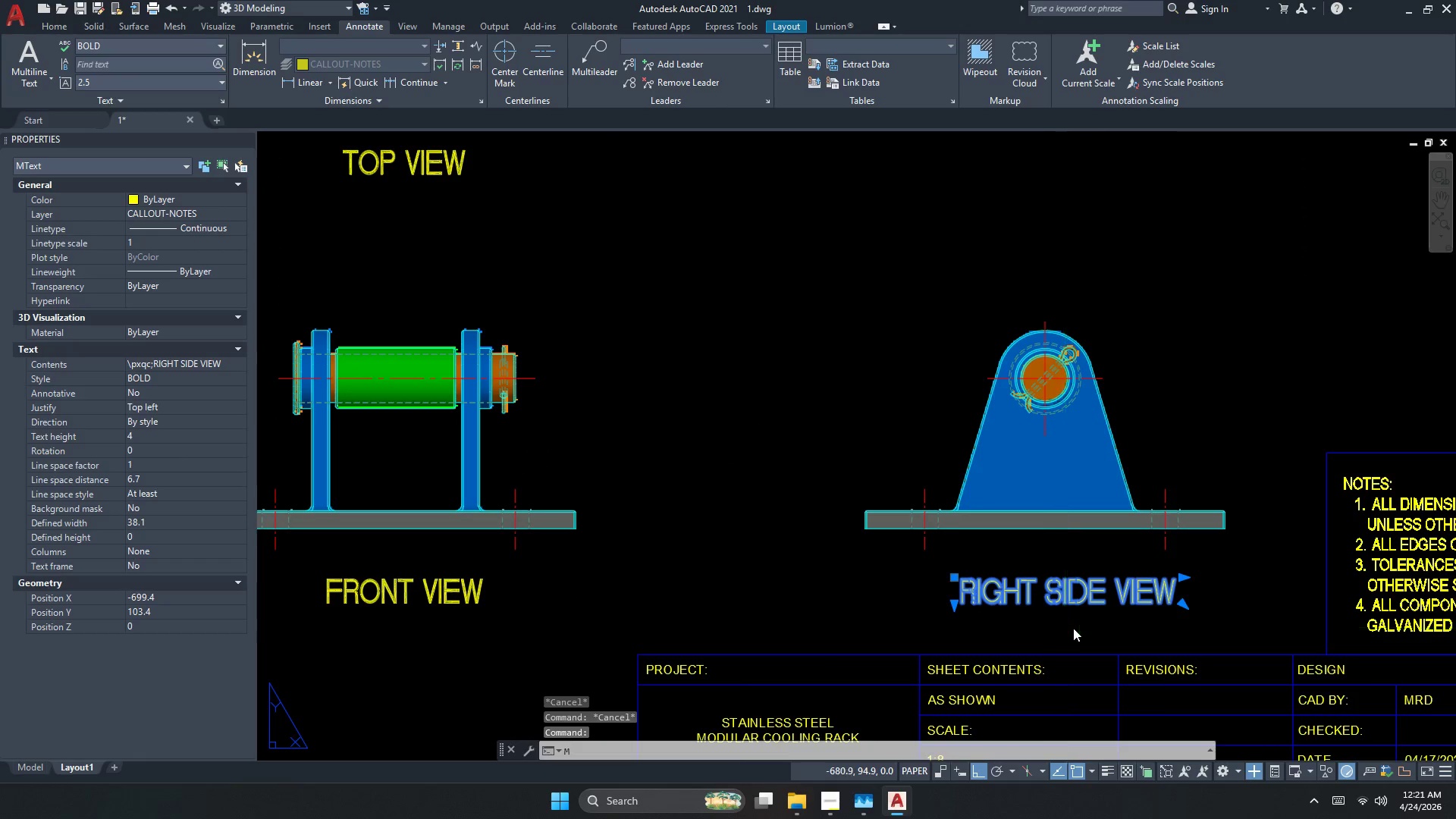 
scroll: coordinate [1078, 613], scroll_direction: up, amount: 1.0
 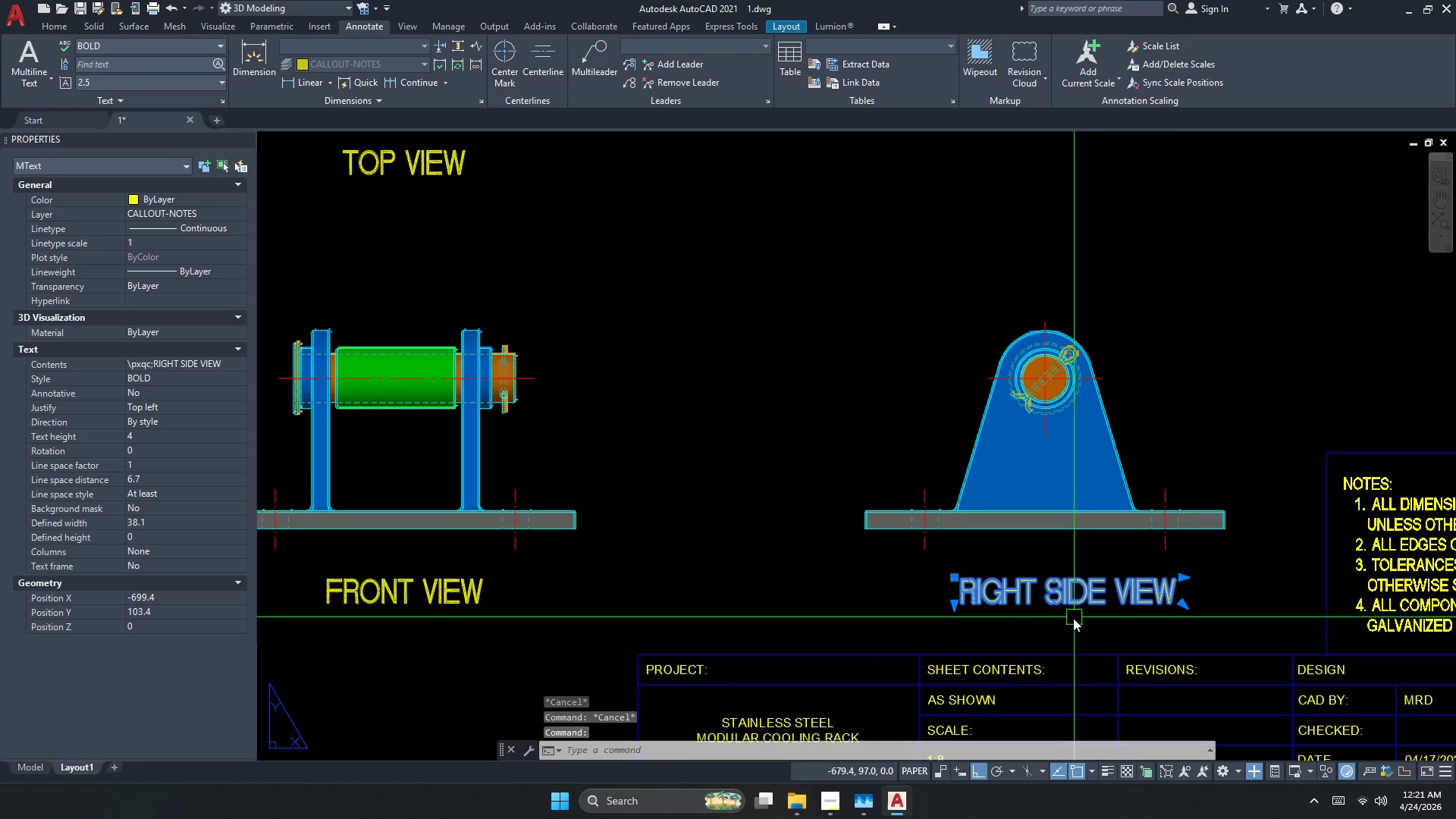 
left_click_drag(start_coordinate=[1078, 626], to_coordinate=[1072, 623])
 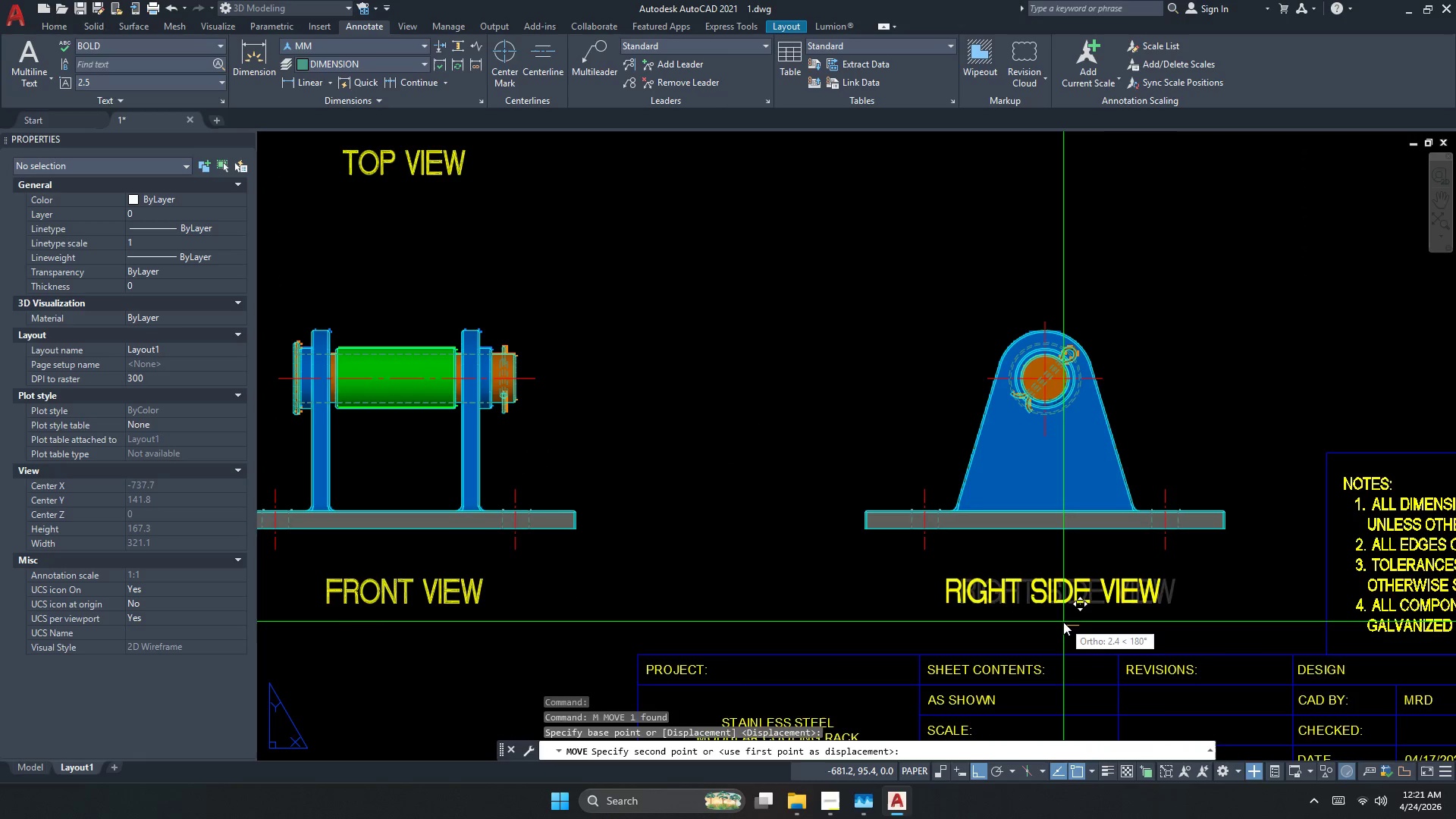 
key(Escape)
 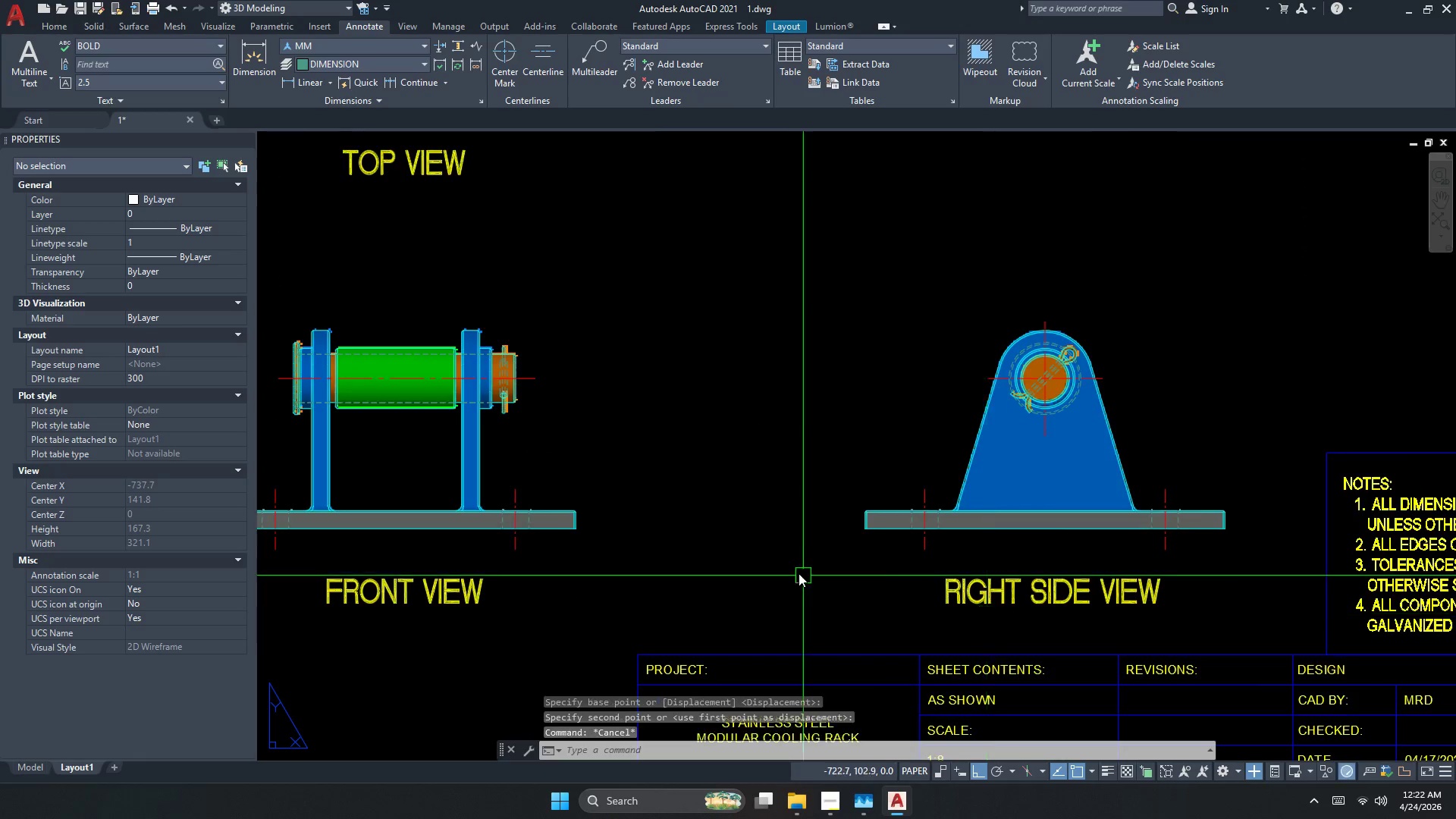 
key(Escape)
 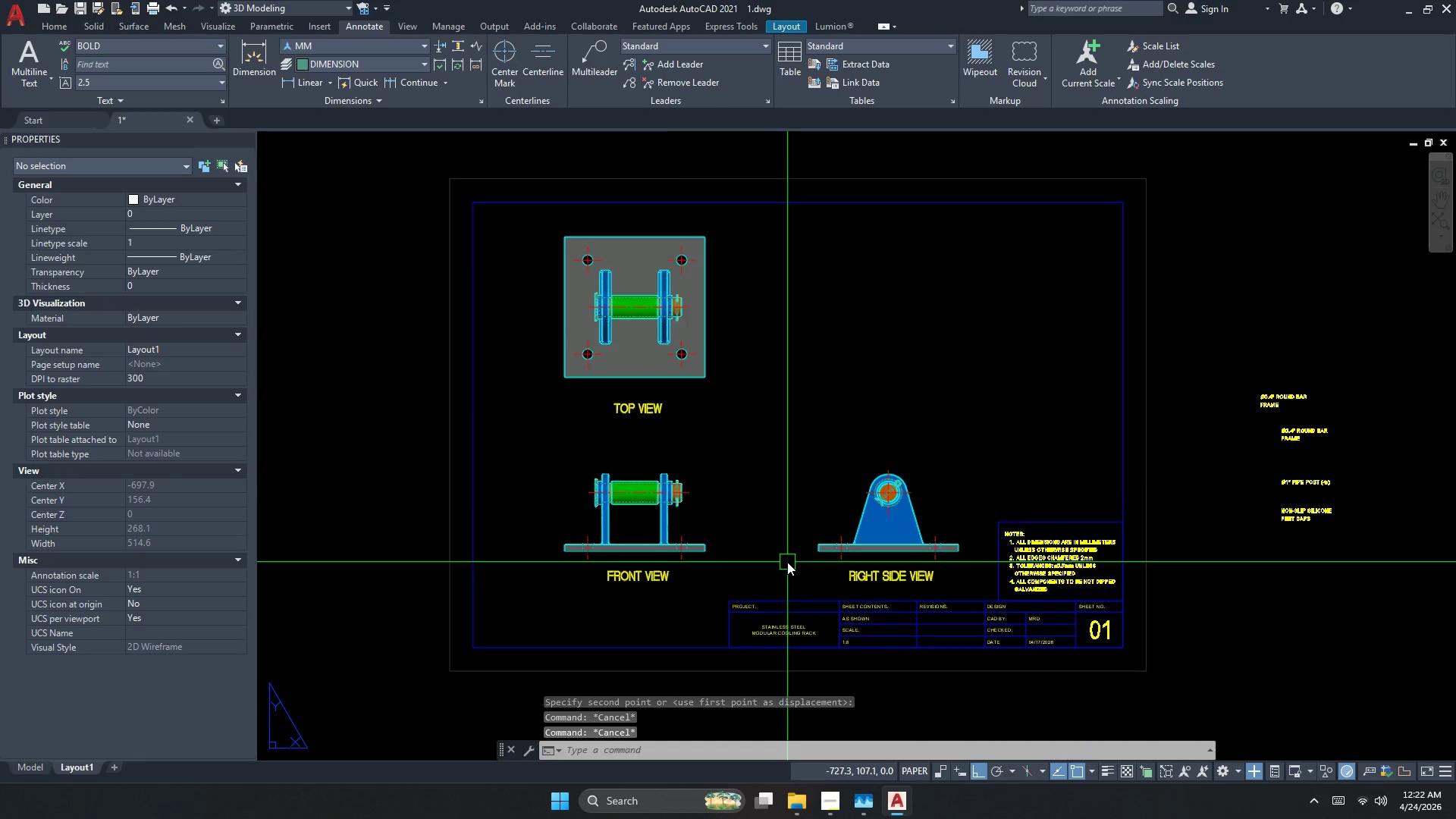 
scroll: coordinate [788, 566], scroll_direction: down, amount: 2.0
 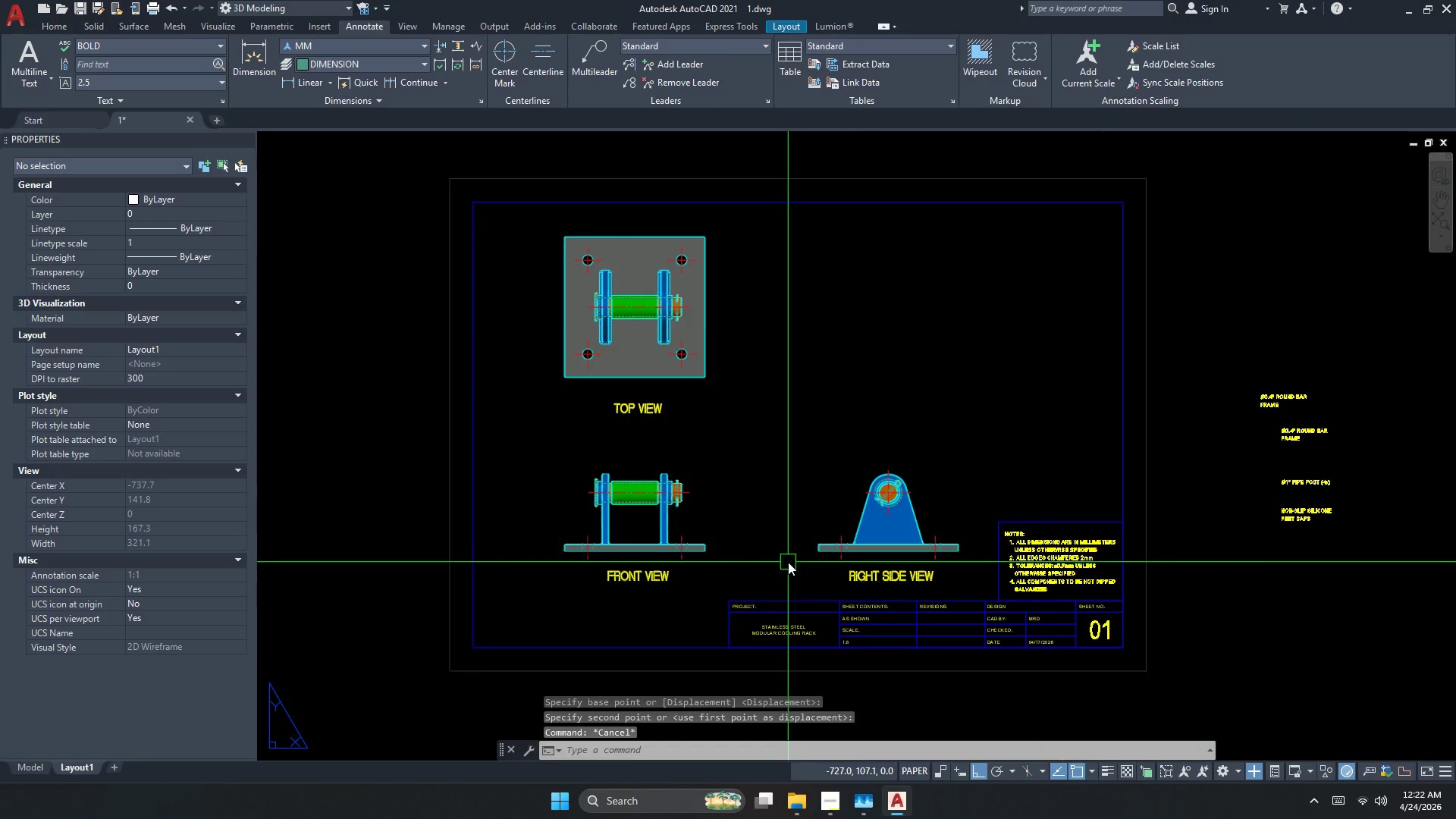 
key(Control+ControlLeft)
 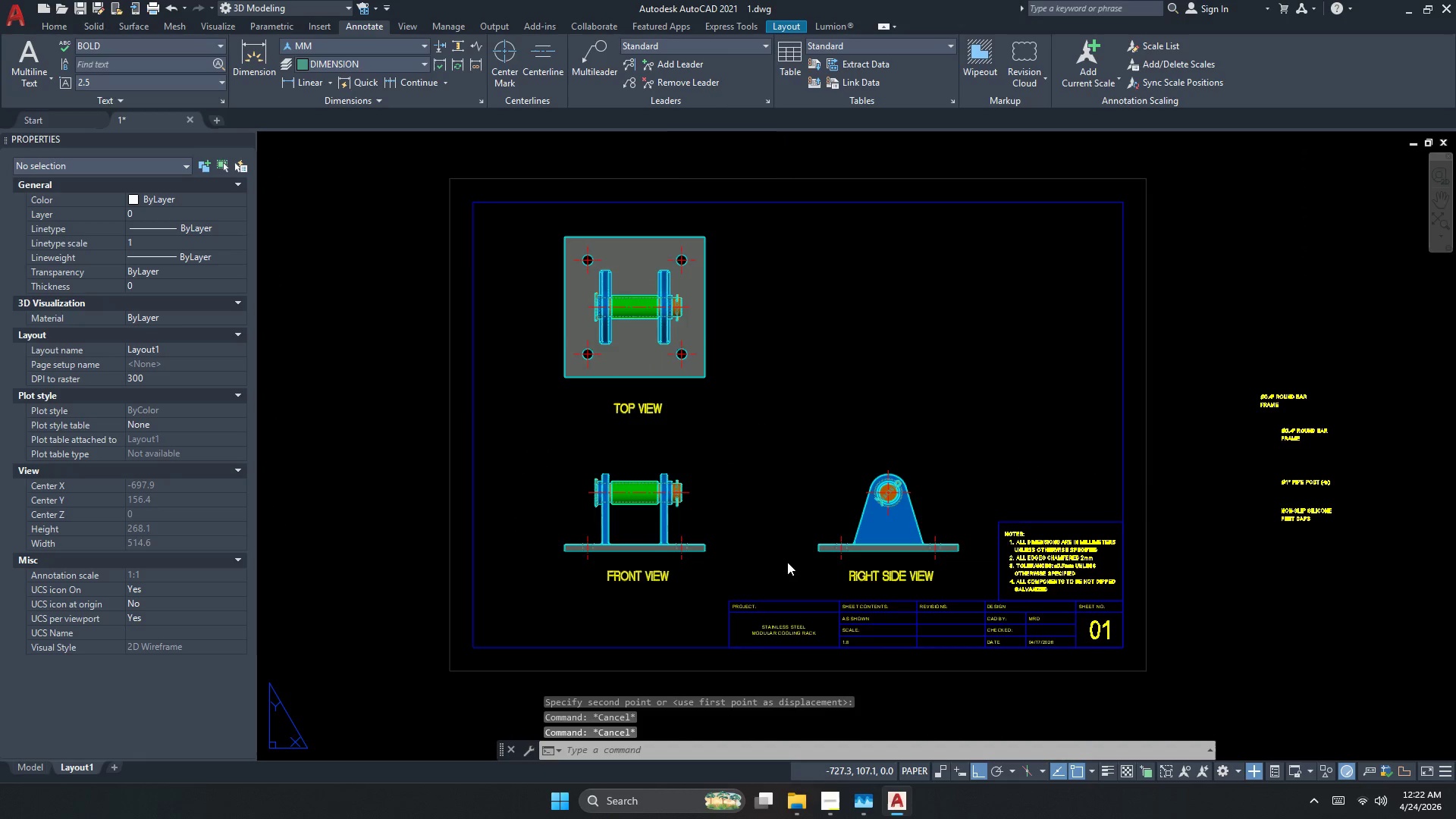 
key(Control+S)
 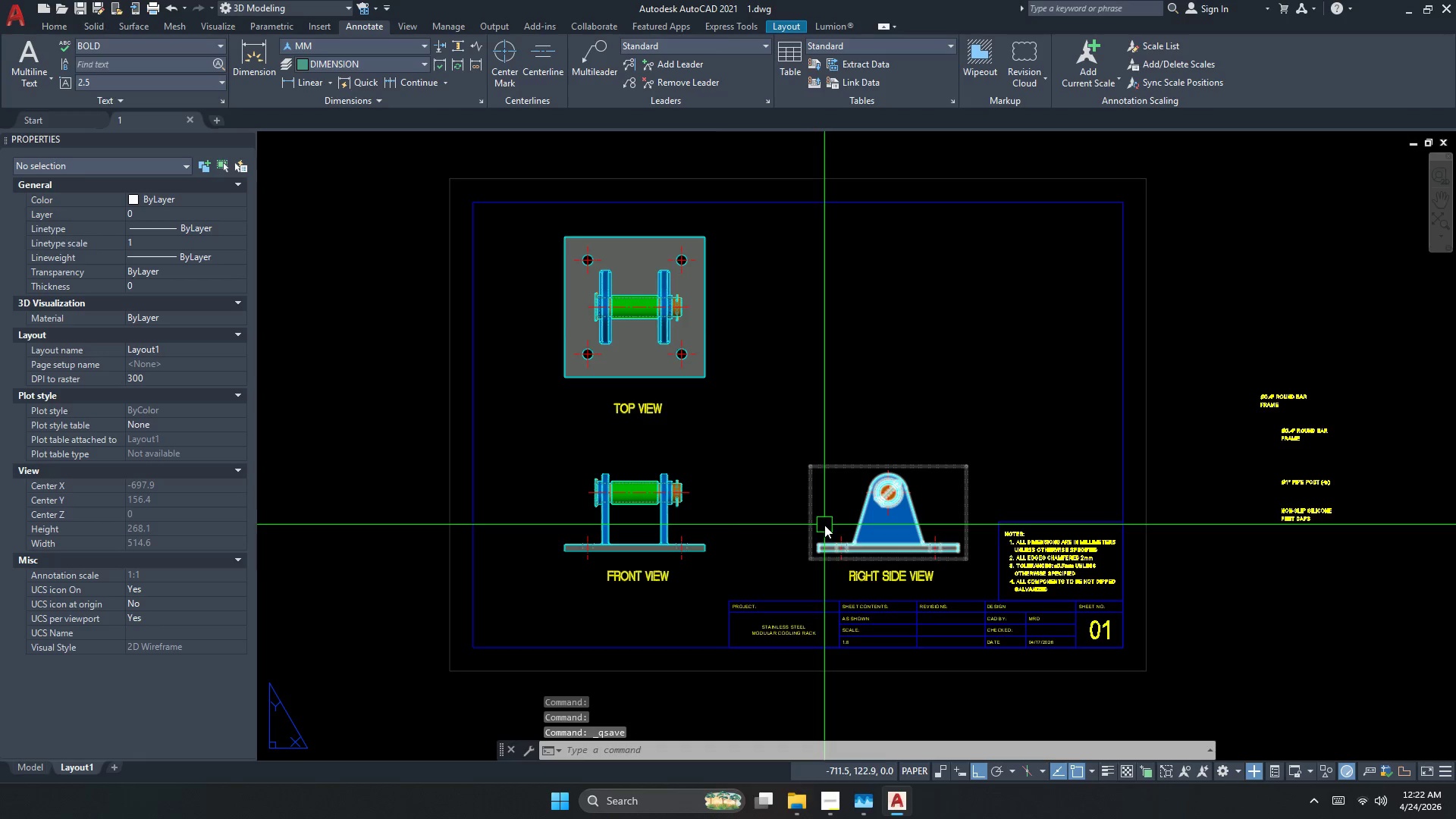 
scroll: coordinate [800, 632], scroll_direction: up, amount: 2.0
 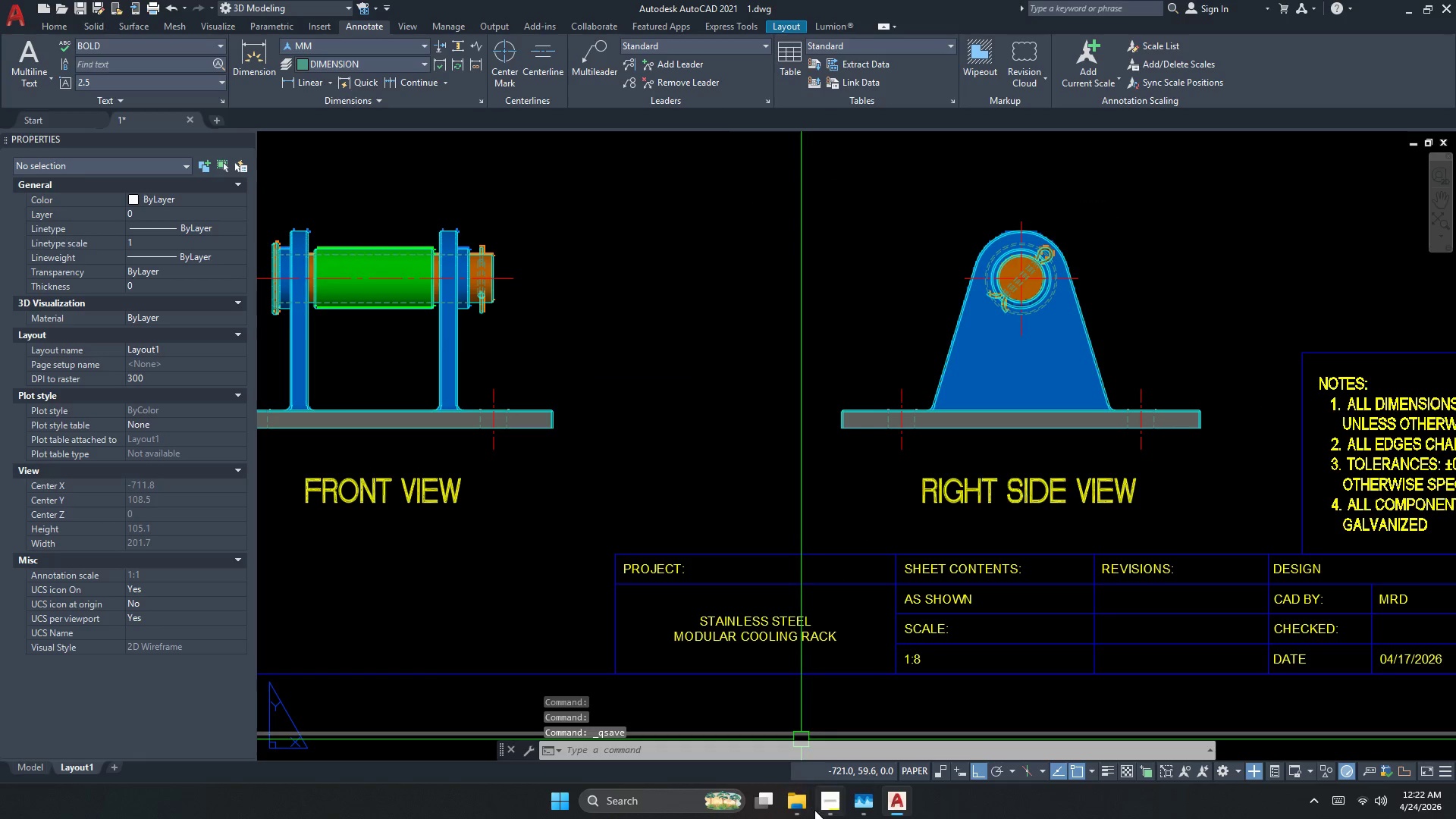 
left_click([824, 811])